 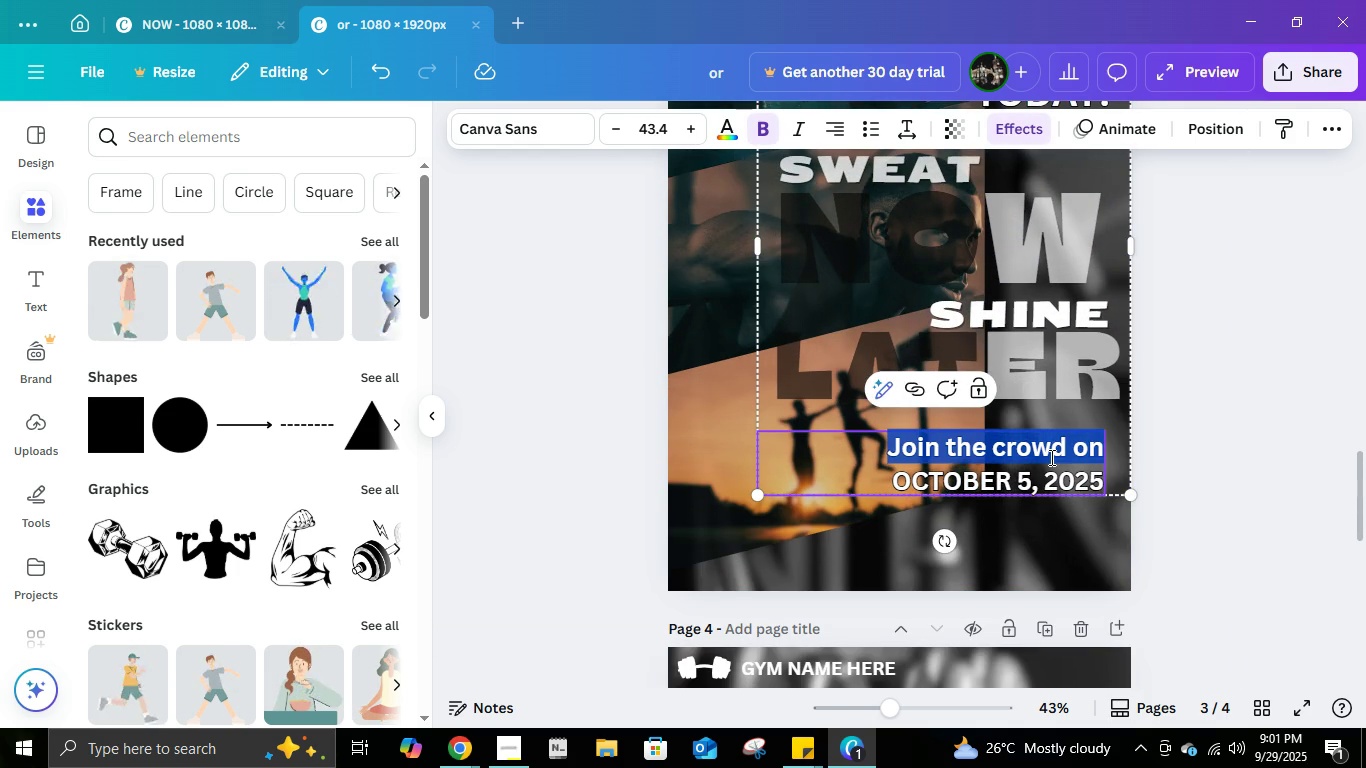 
triple_click([1050, 457])
 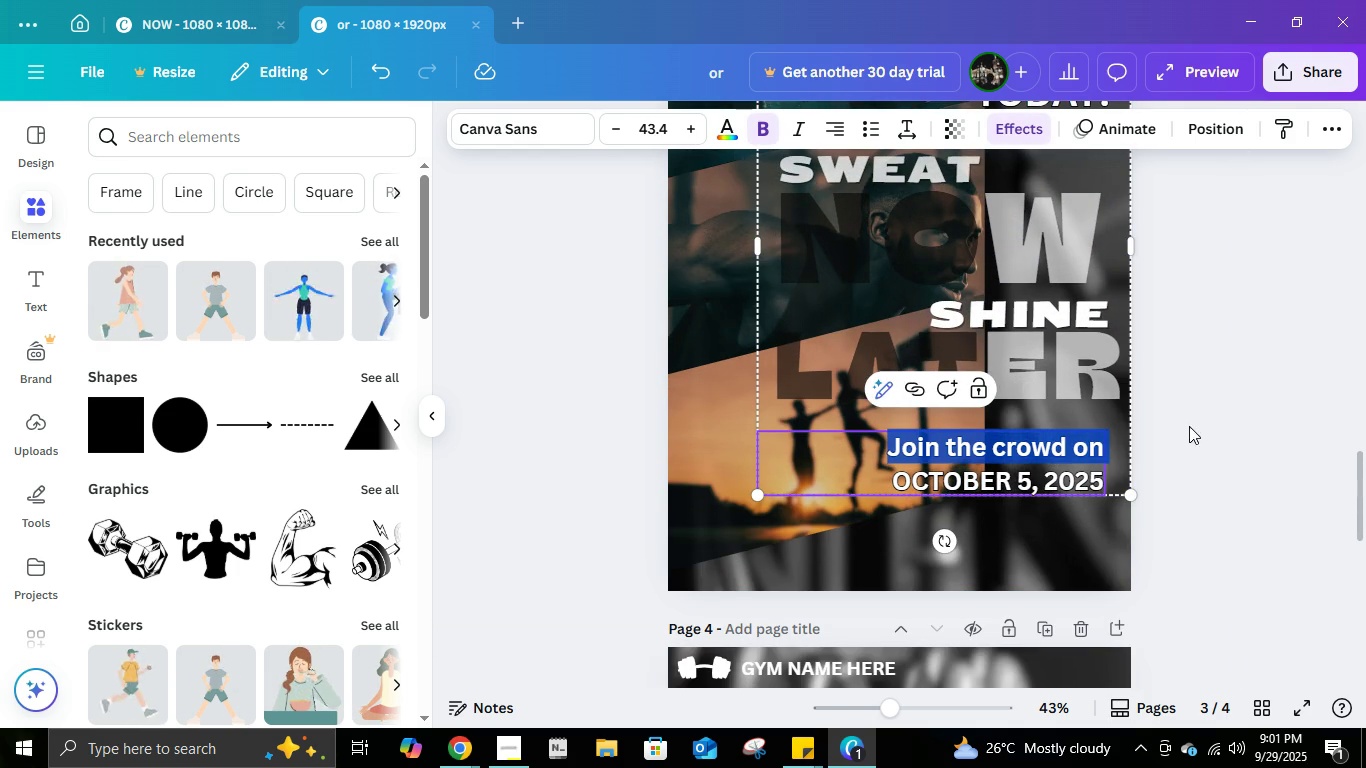 
left_click([1189, 426])
 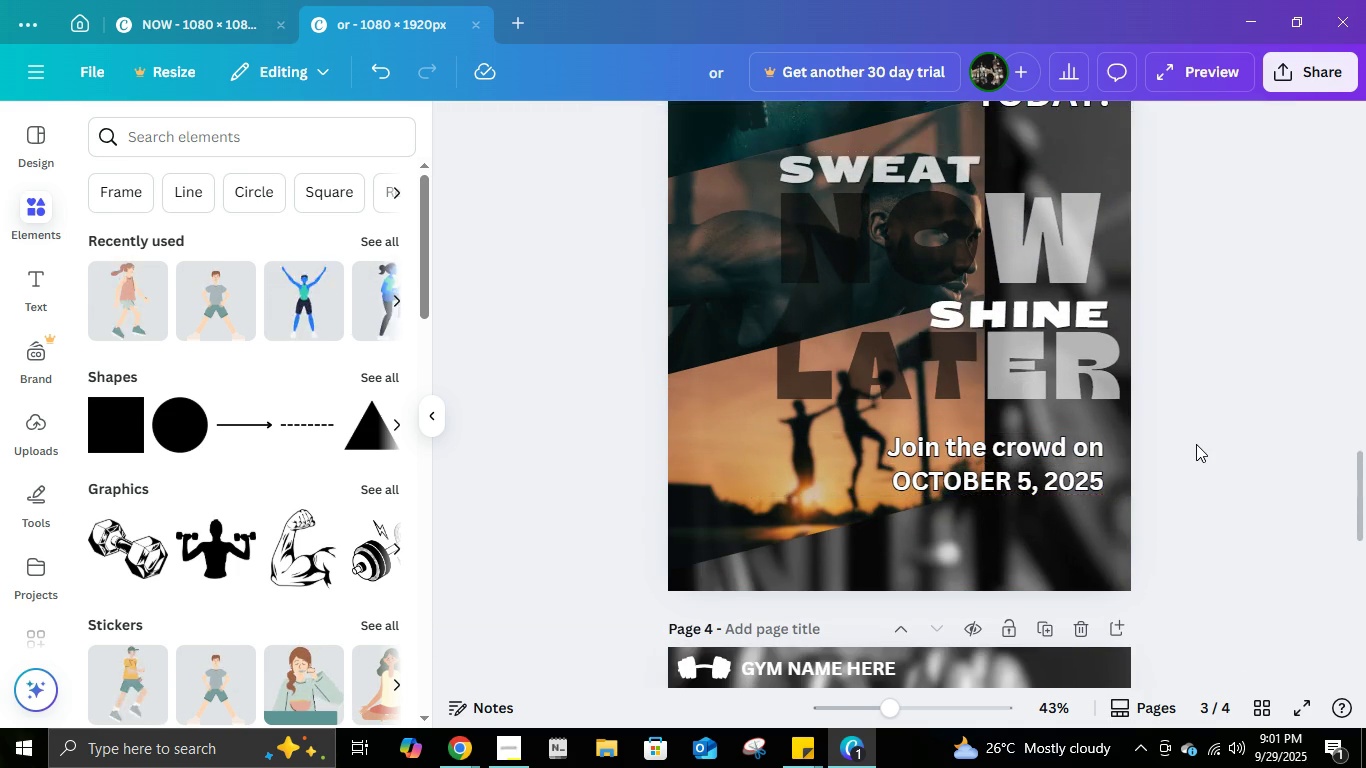 
scroll: coordinate [1196, 444], scroll_direction: up, amount: 4.0
 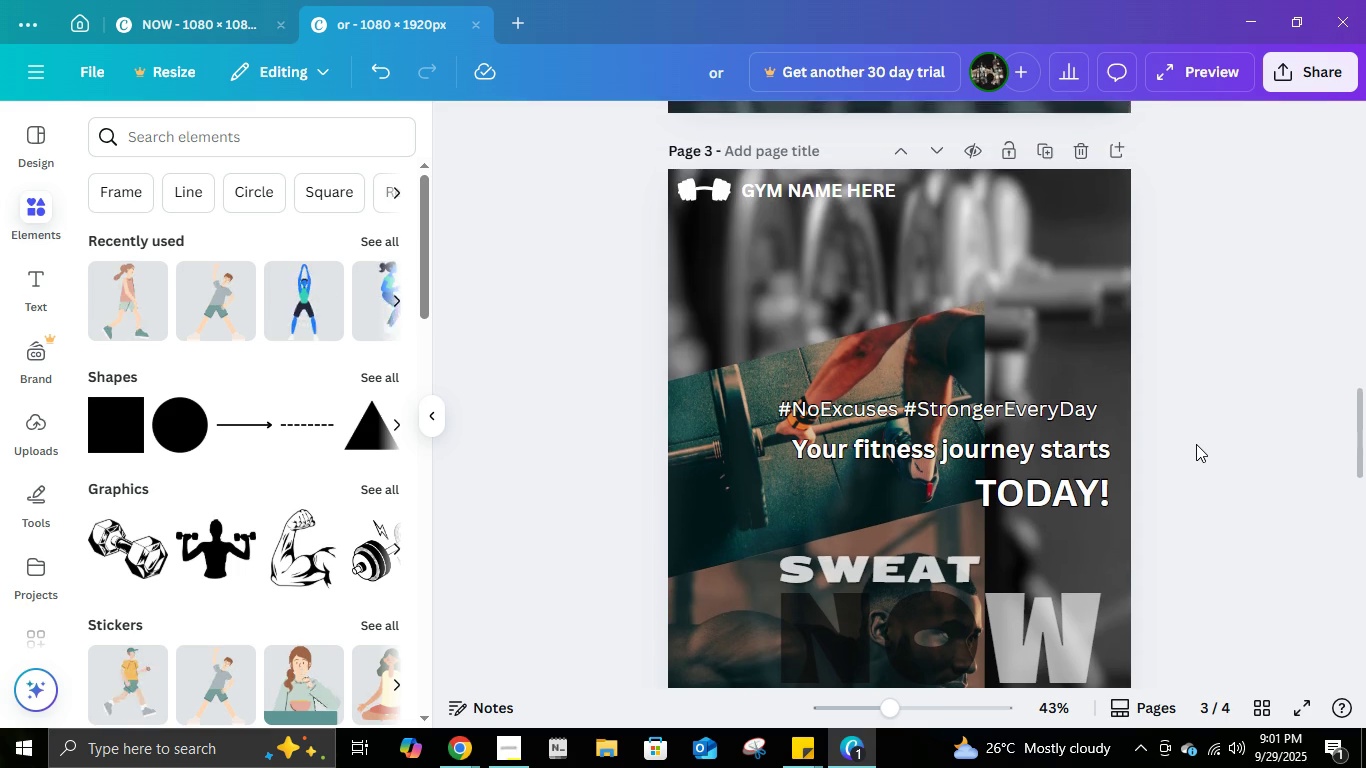 
scroll: coordinate [1196, 444], scroll_direction: down, amount: 1.0
 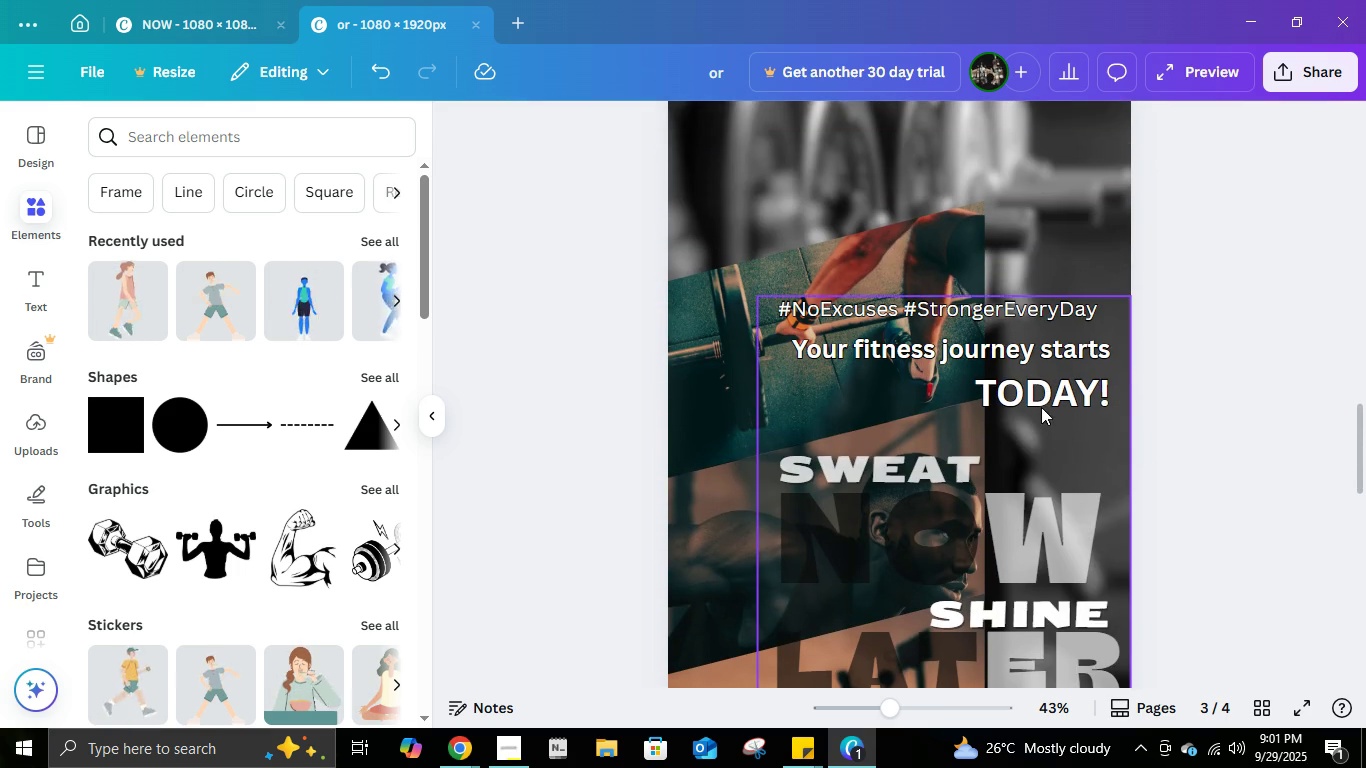 
left_click([1041, 407])
 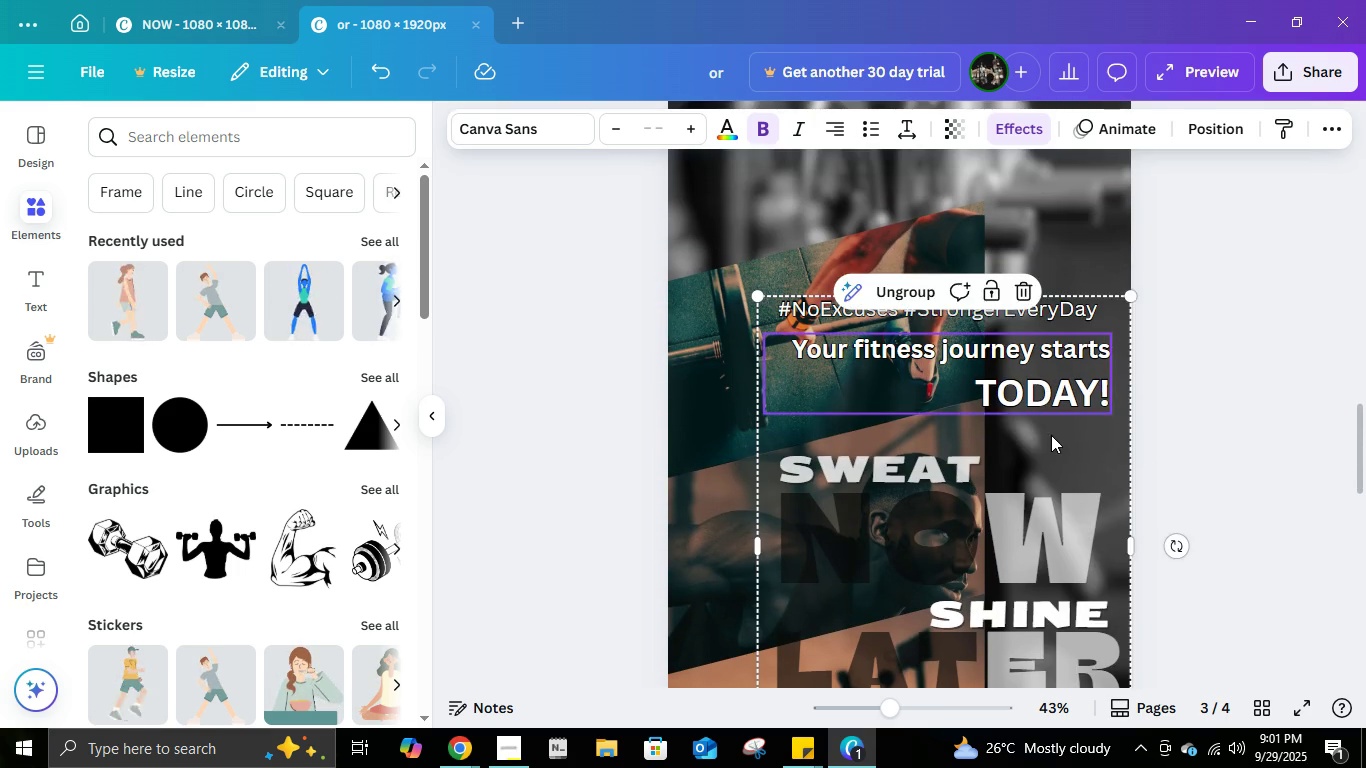 
scroll: coordinate [1039, 508], scroll_direction: down, amount: 7.0